 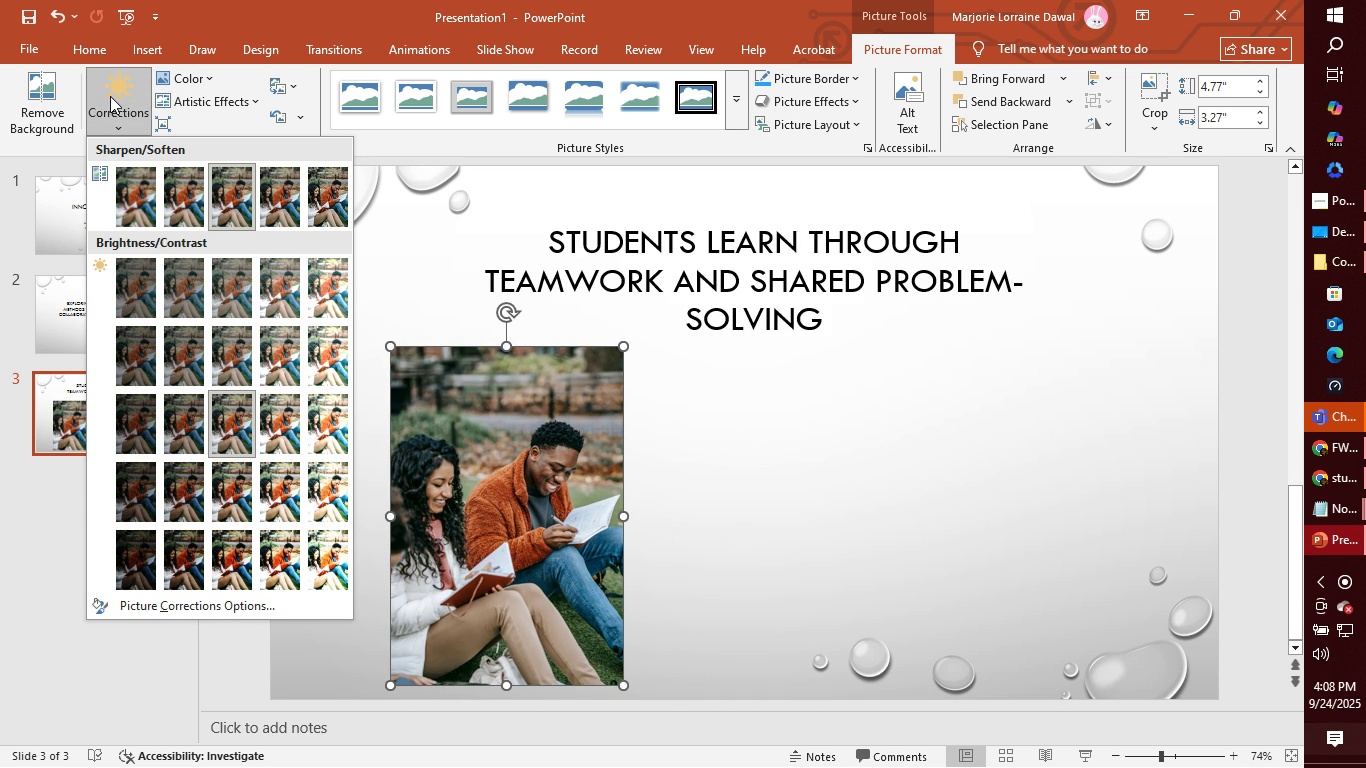 
left_click([279, 292])
 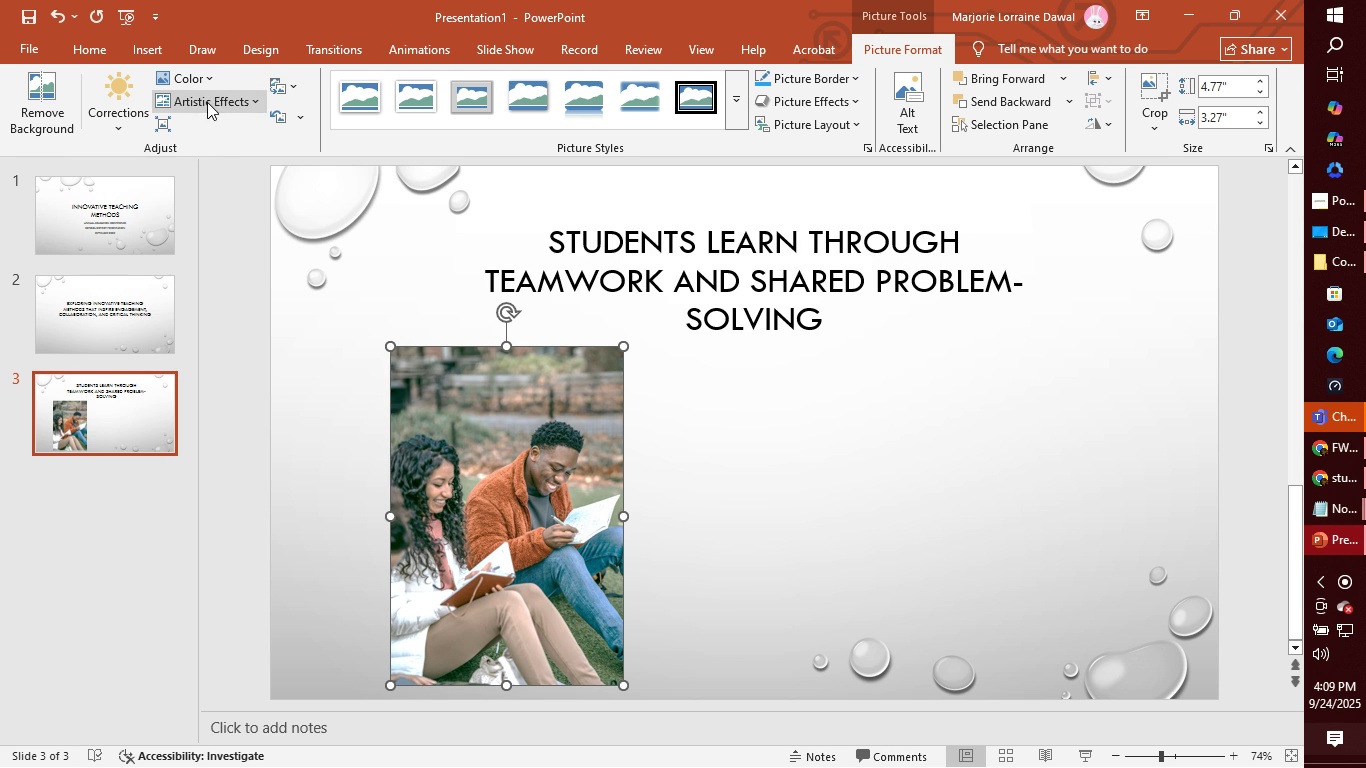 
left_click([207, 102])
 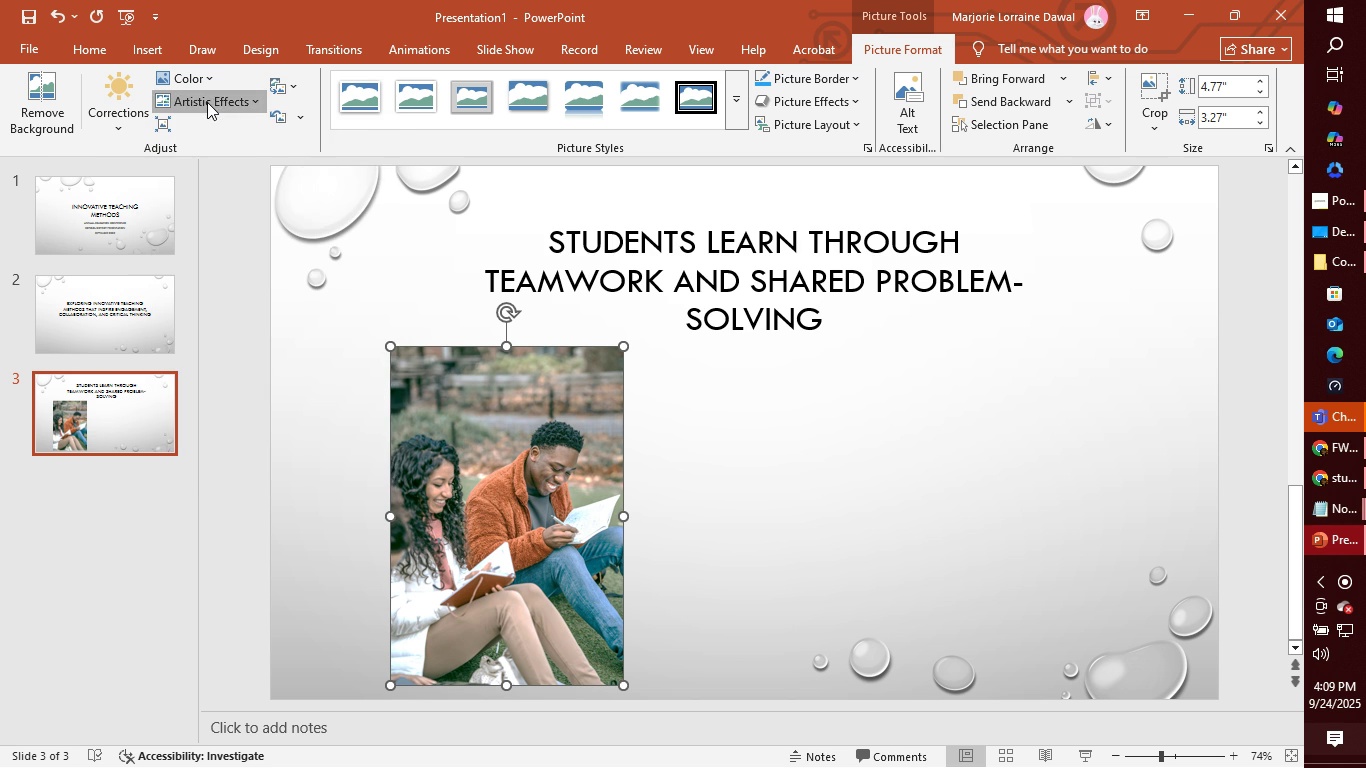 
left_click([207, 102])
 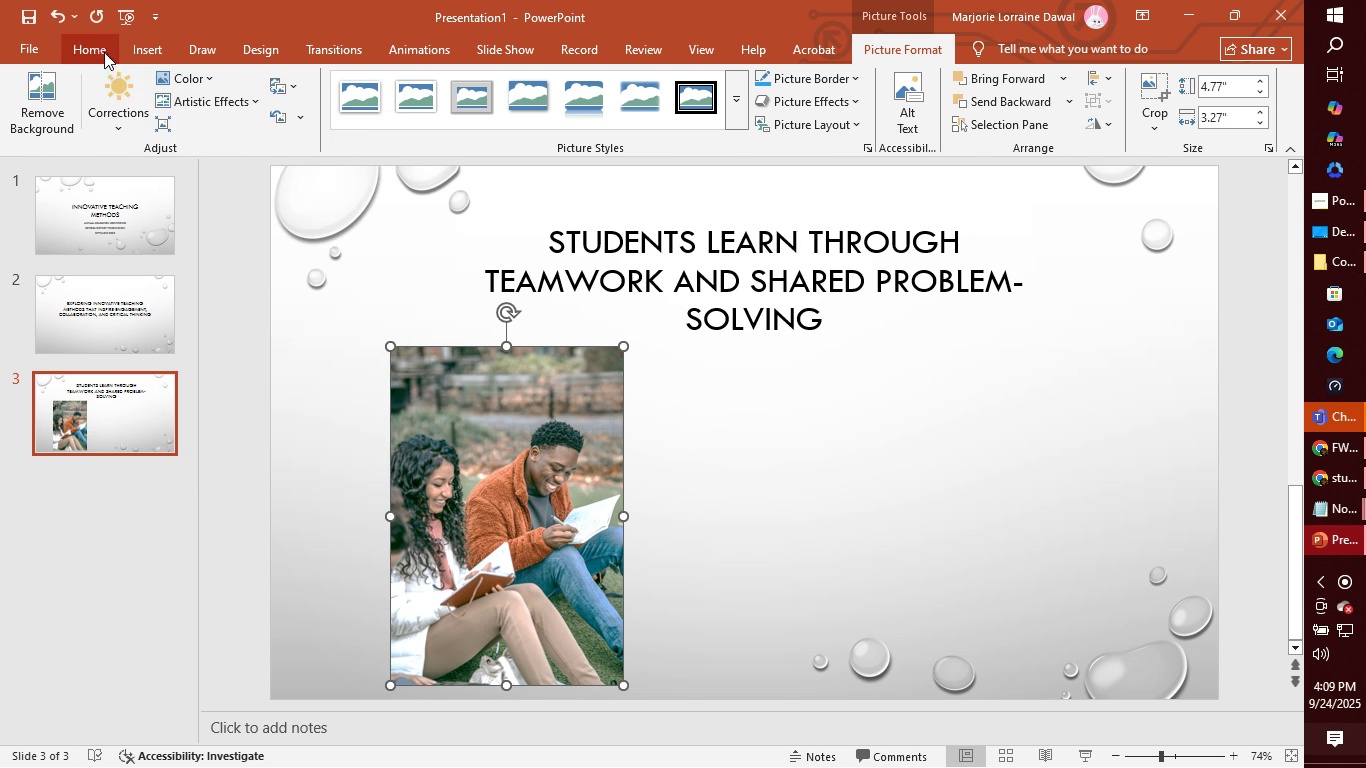 
left_click([140, 49])
 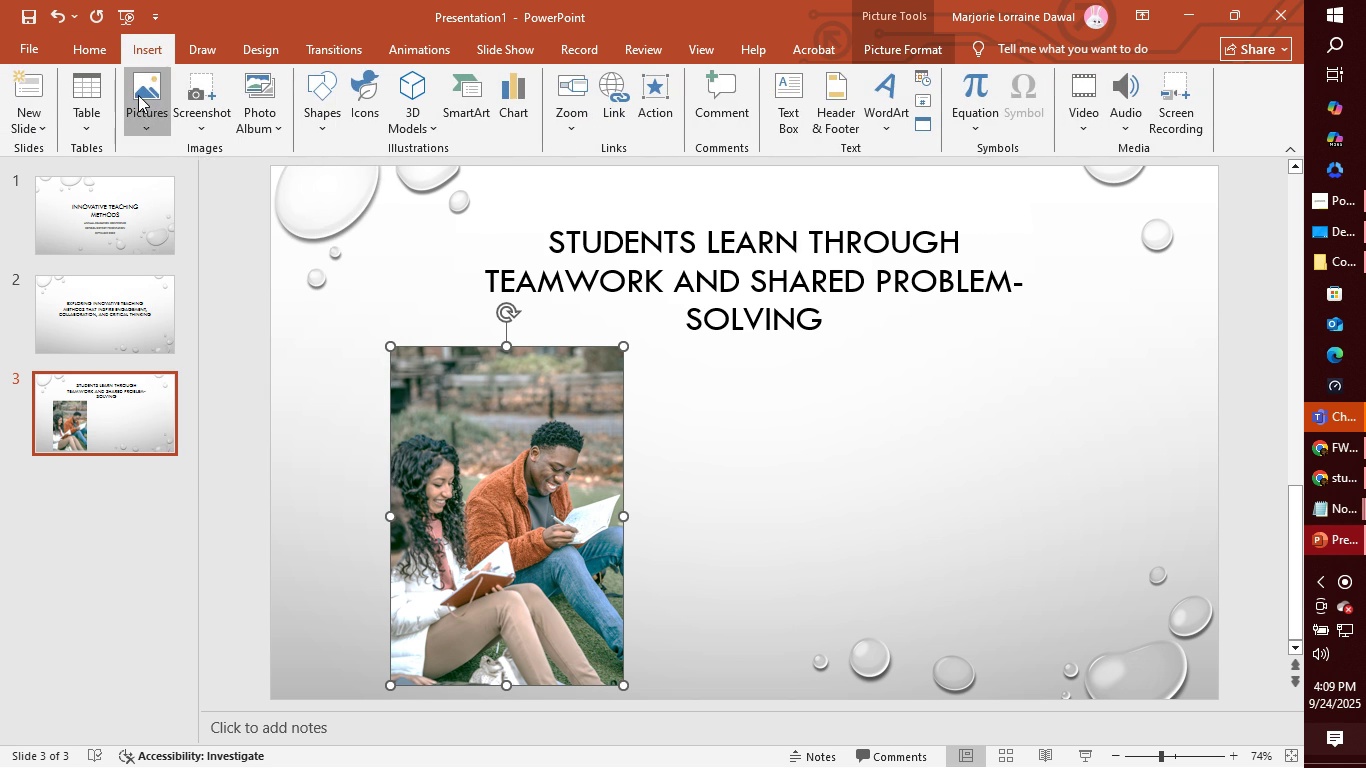 
left_click([138, 95])
 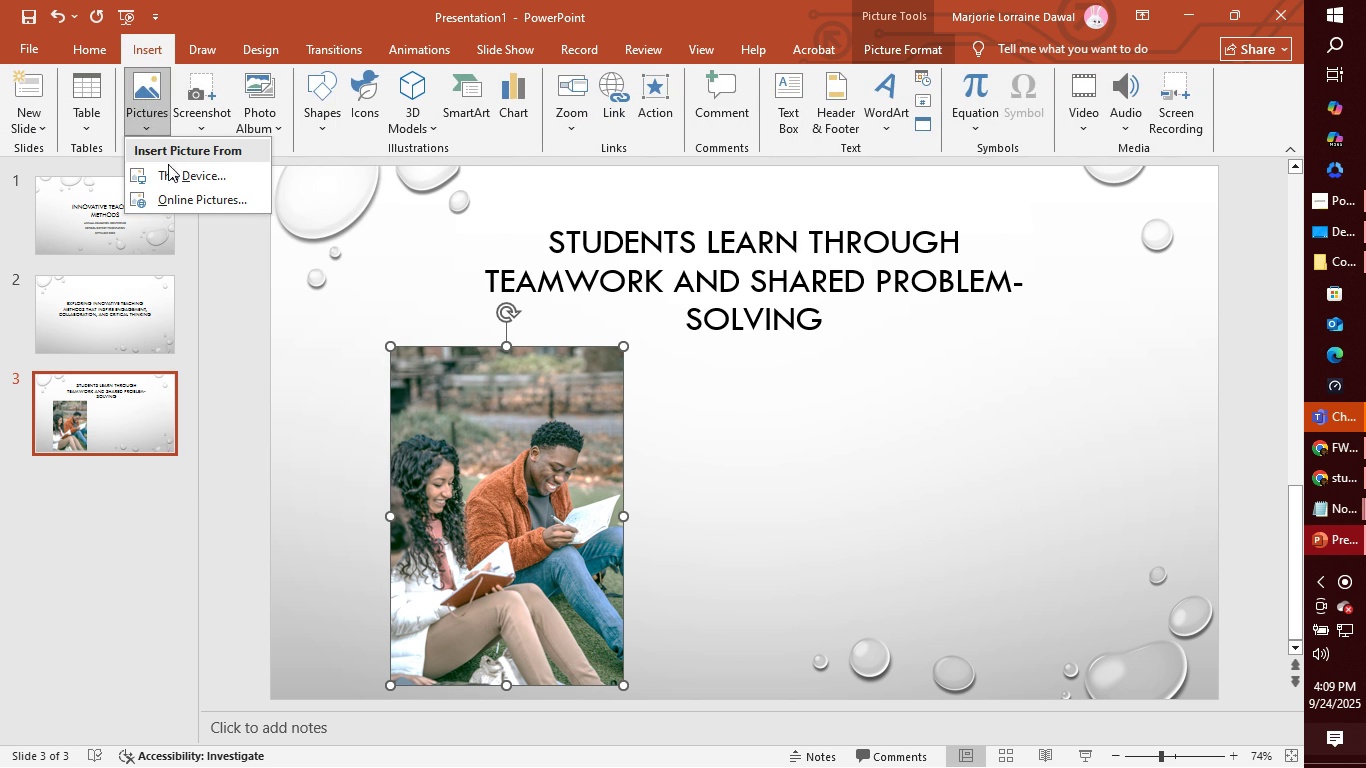 
left_click([170, 172])
 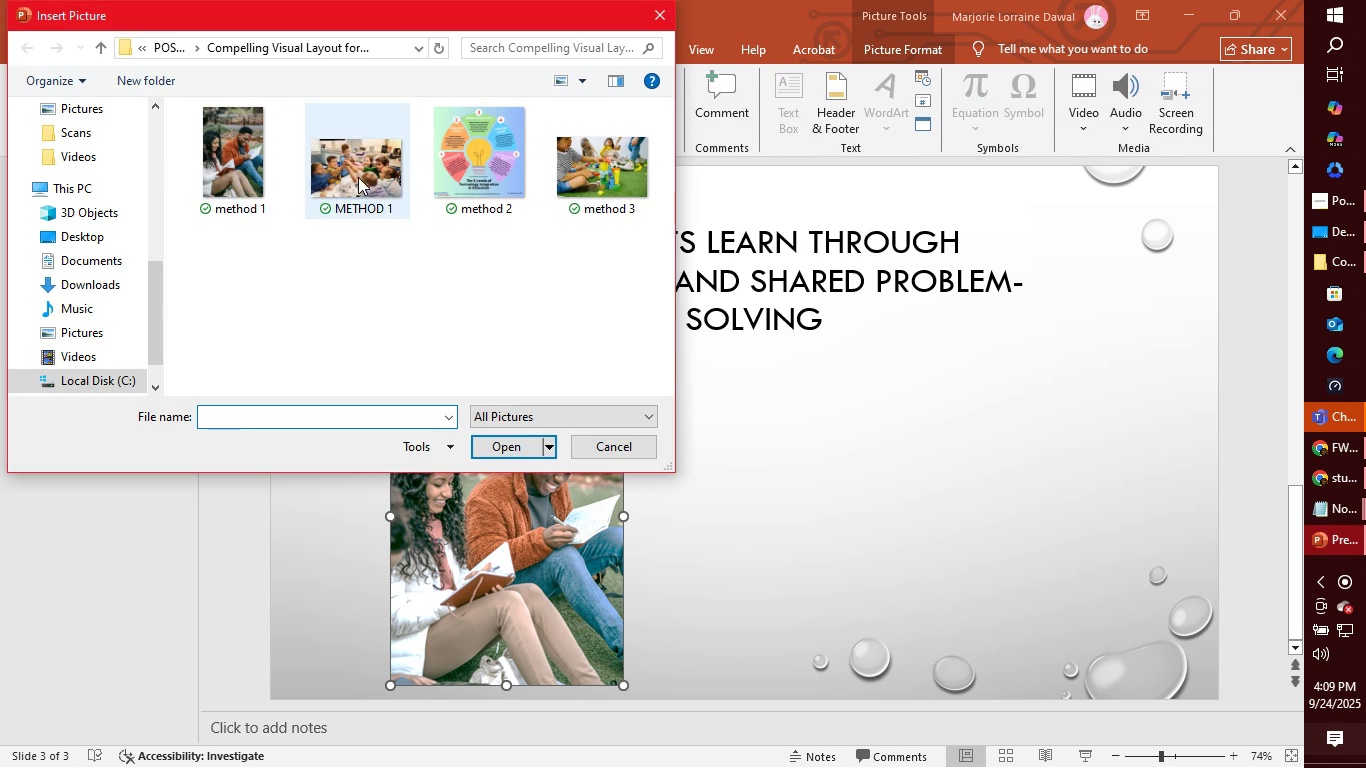 
left_click([358, 177])
 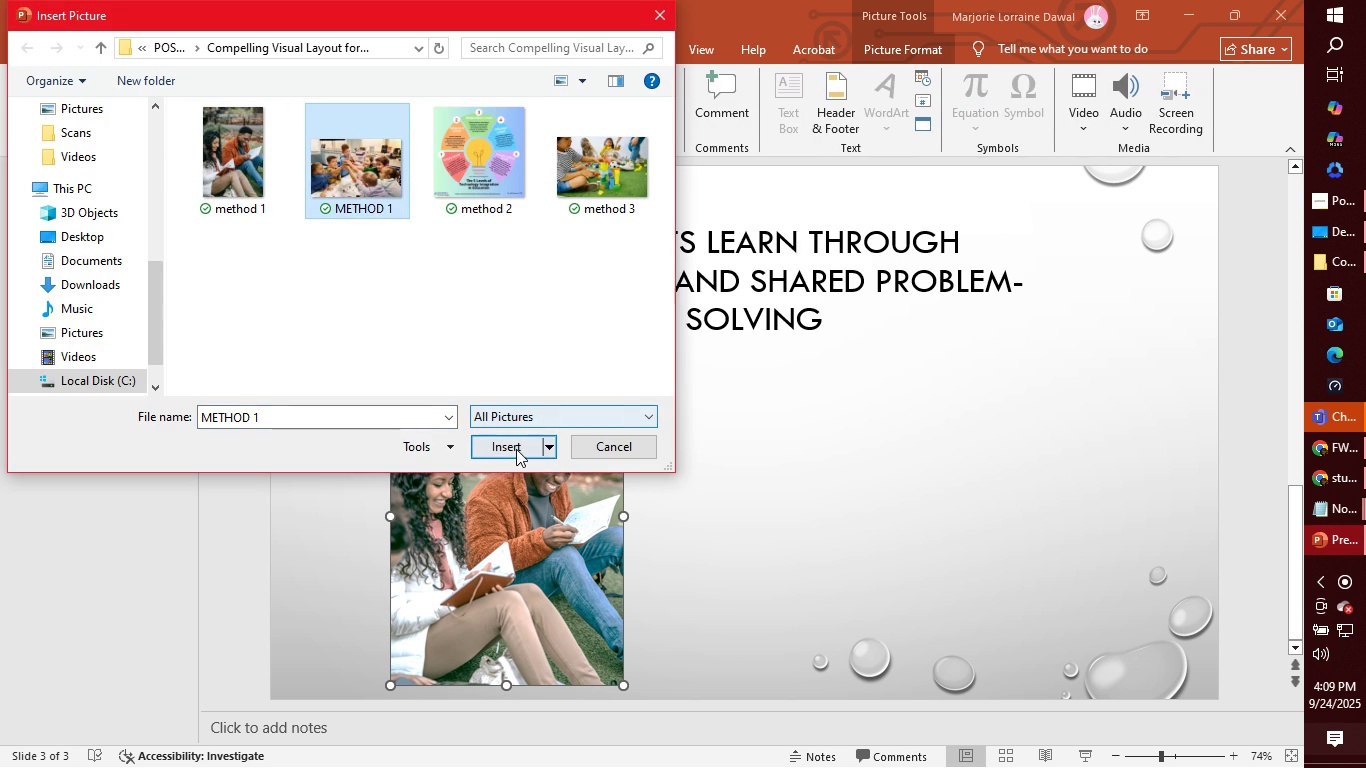 
left_click([516, 449])